 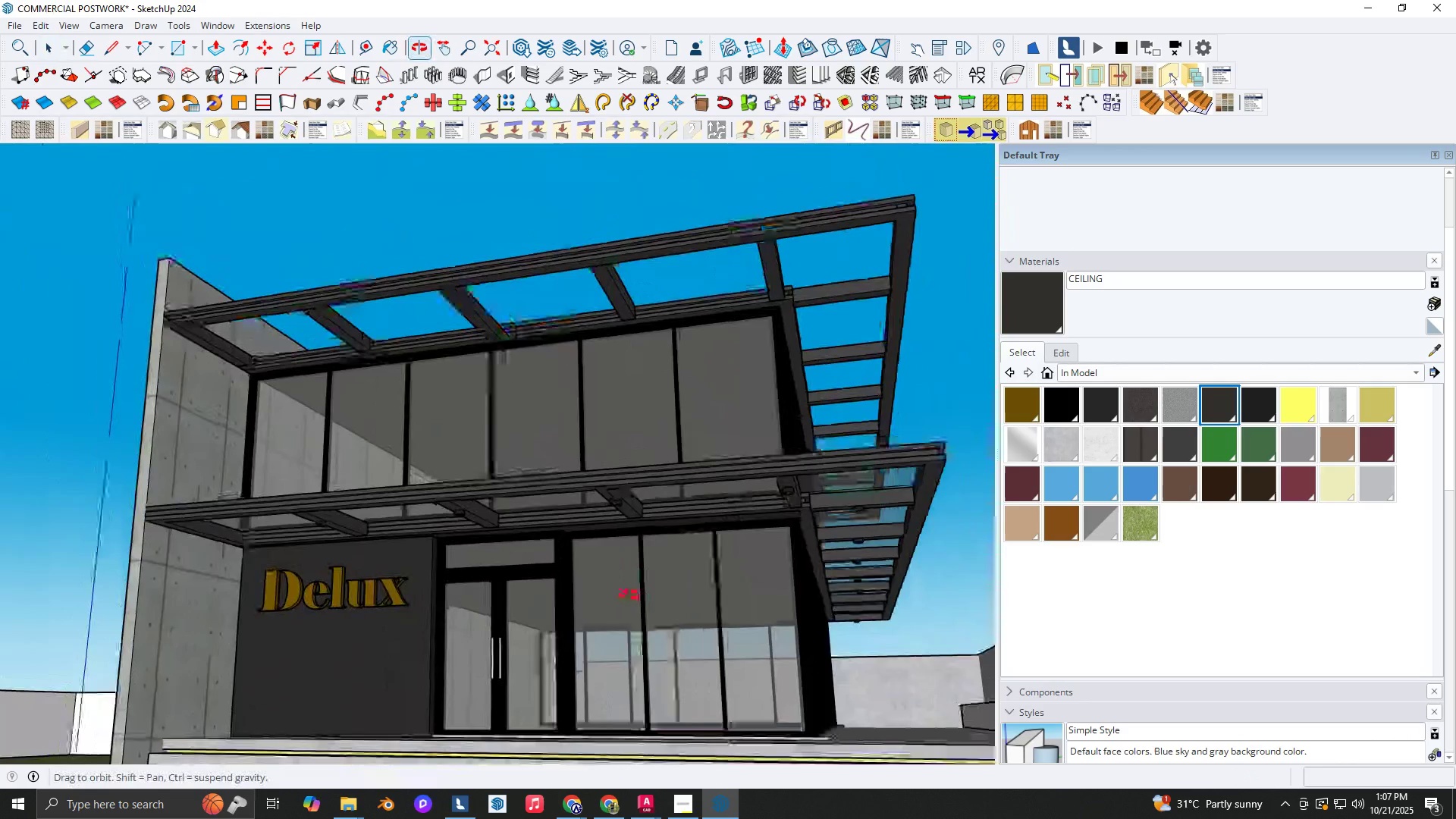 
key(Control+S)
 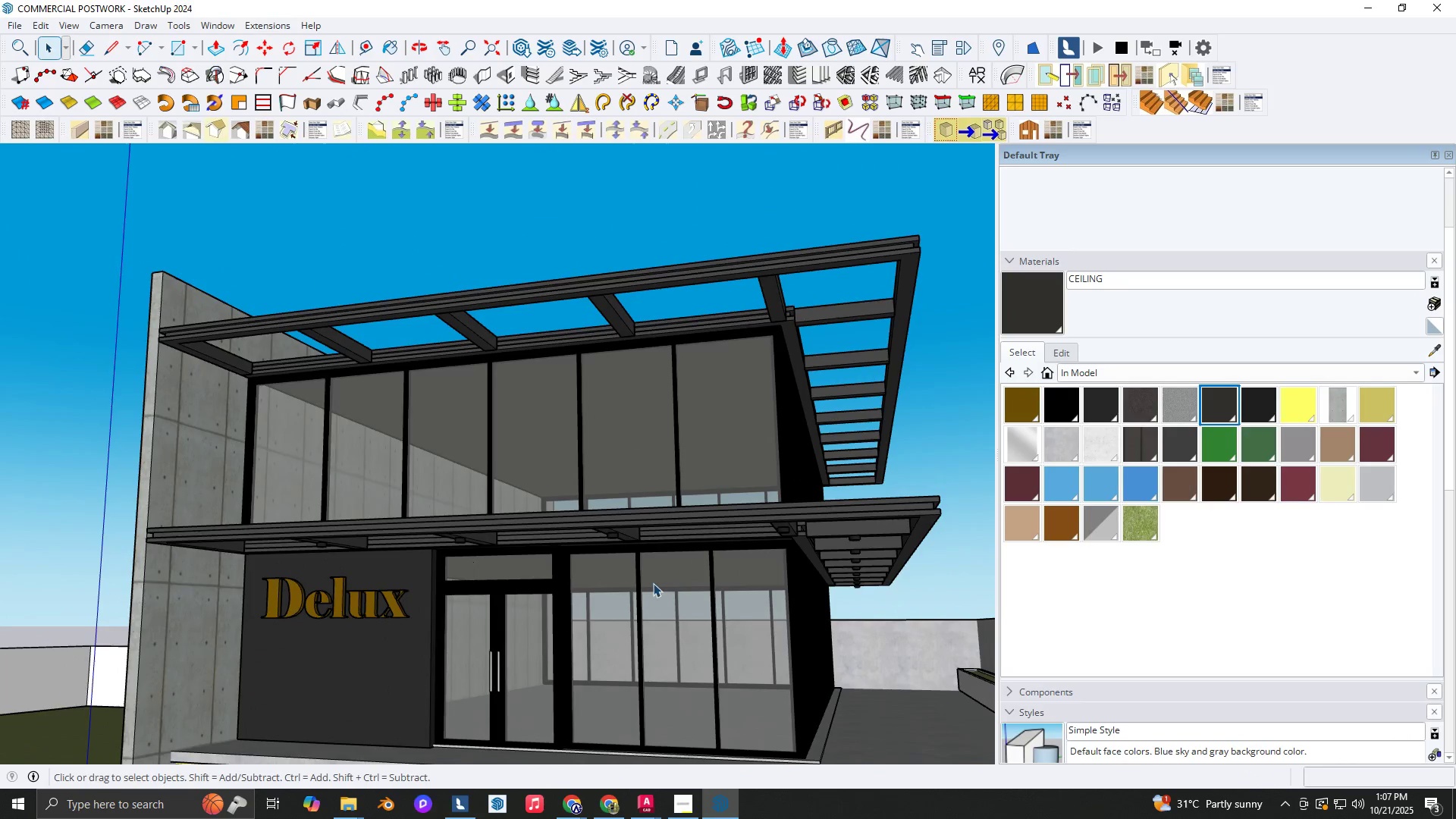 
wait(5.39)
 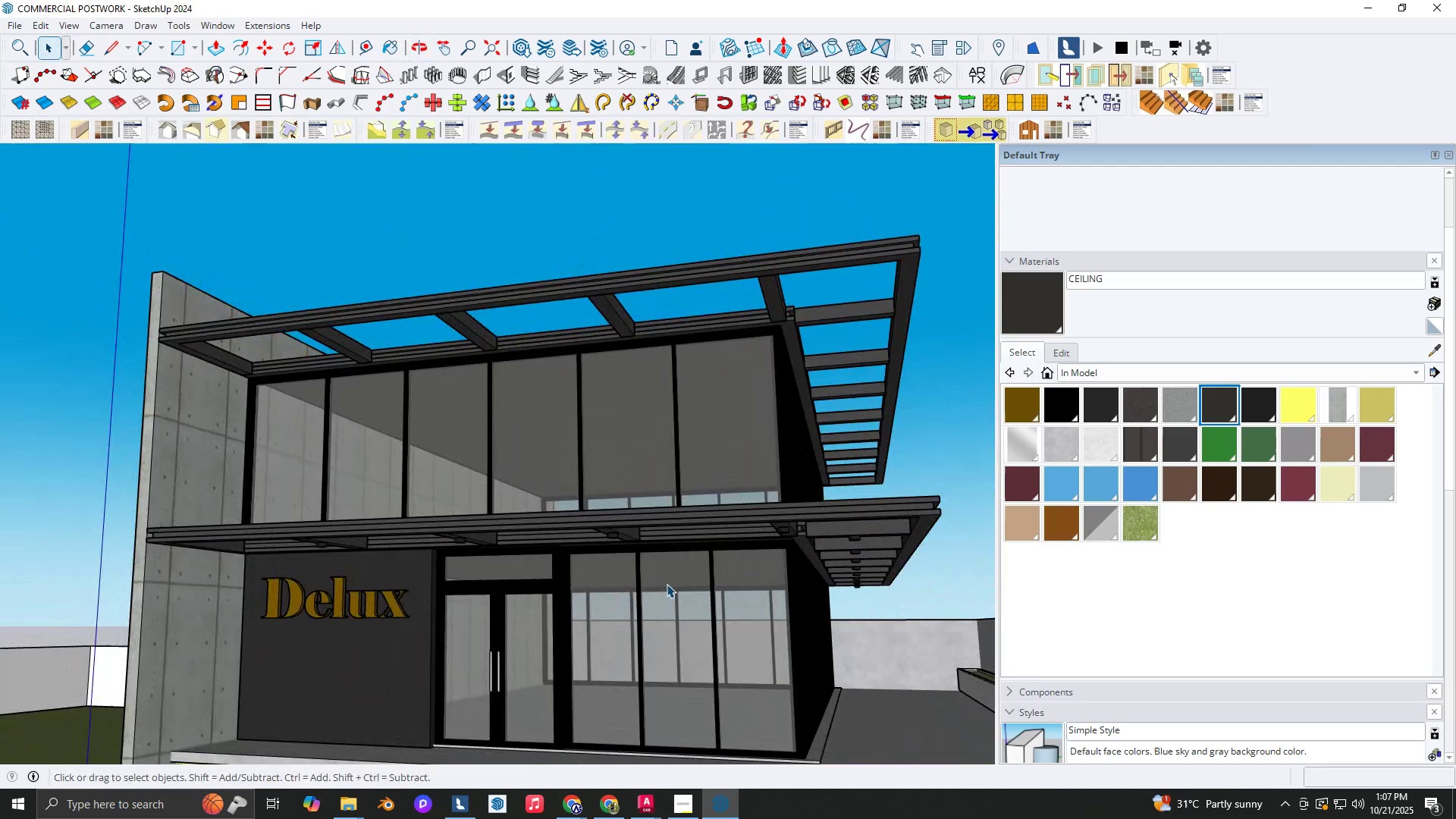 
double_click([620, 522])
 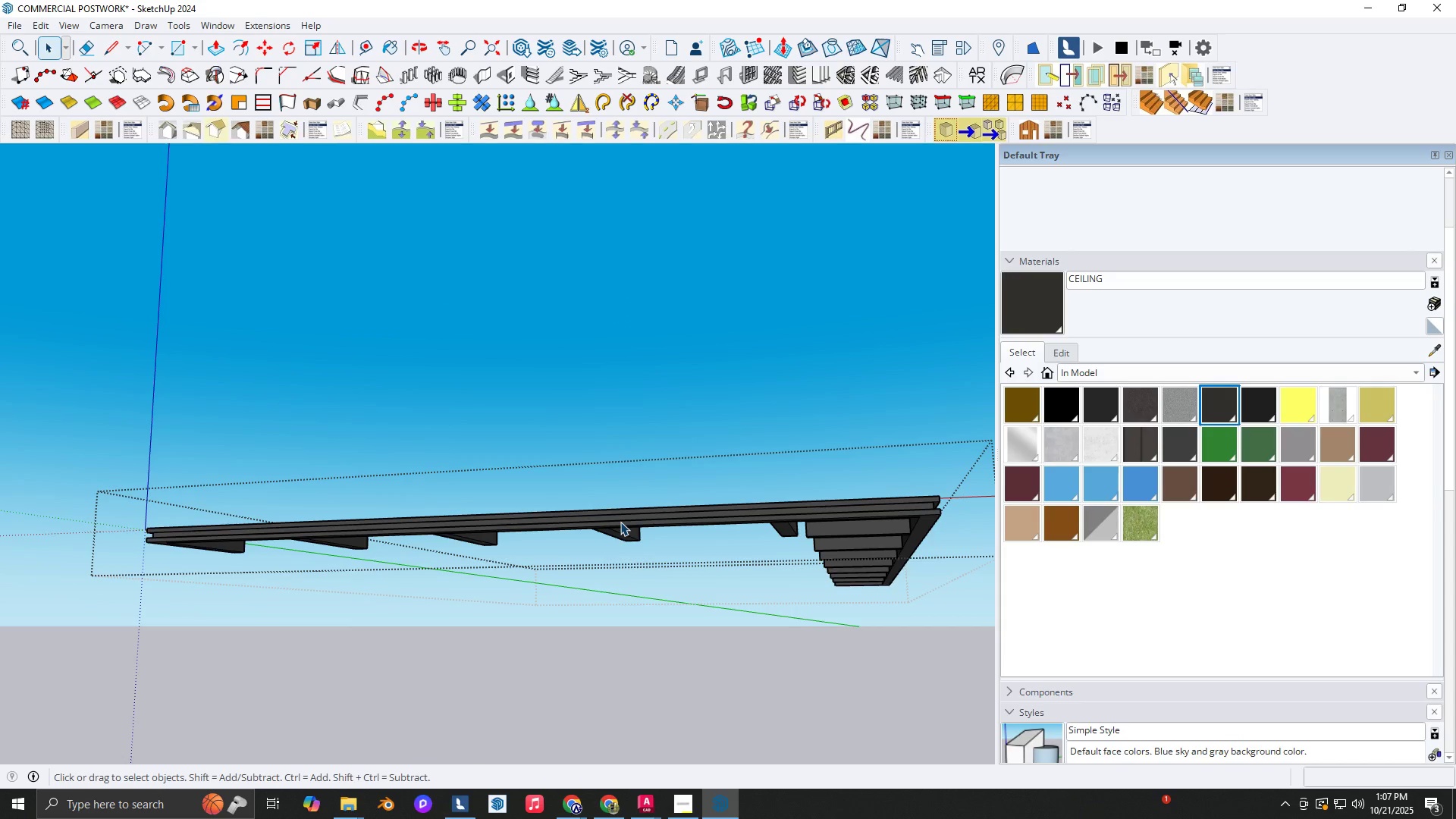 
wait(8.82)
 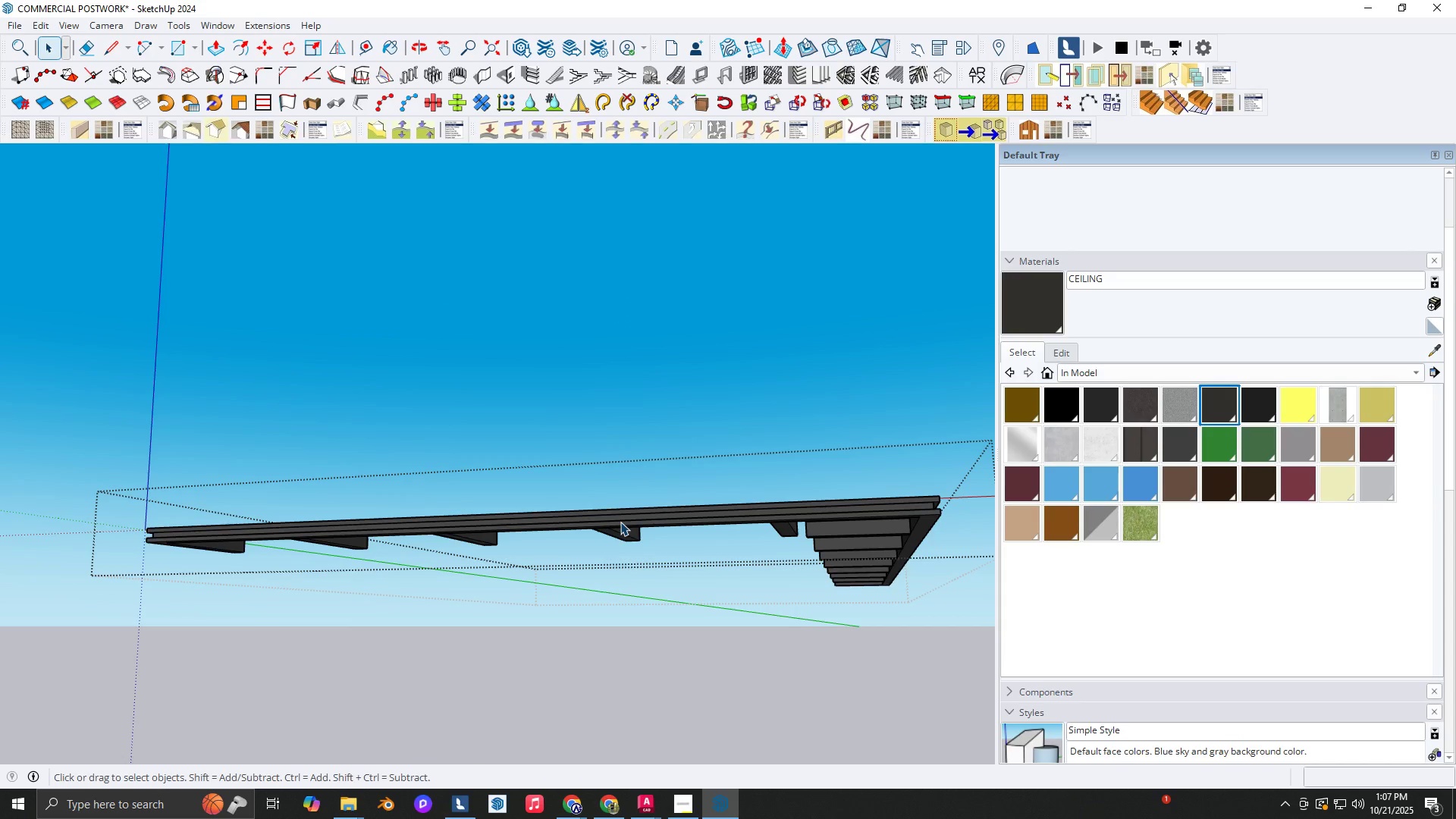 
key(Space)
 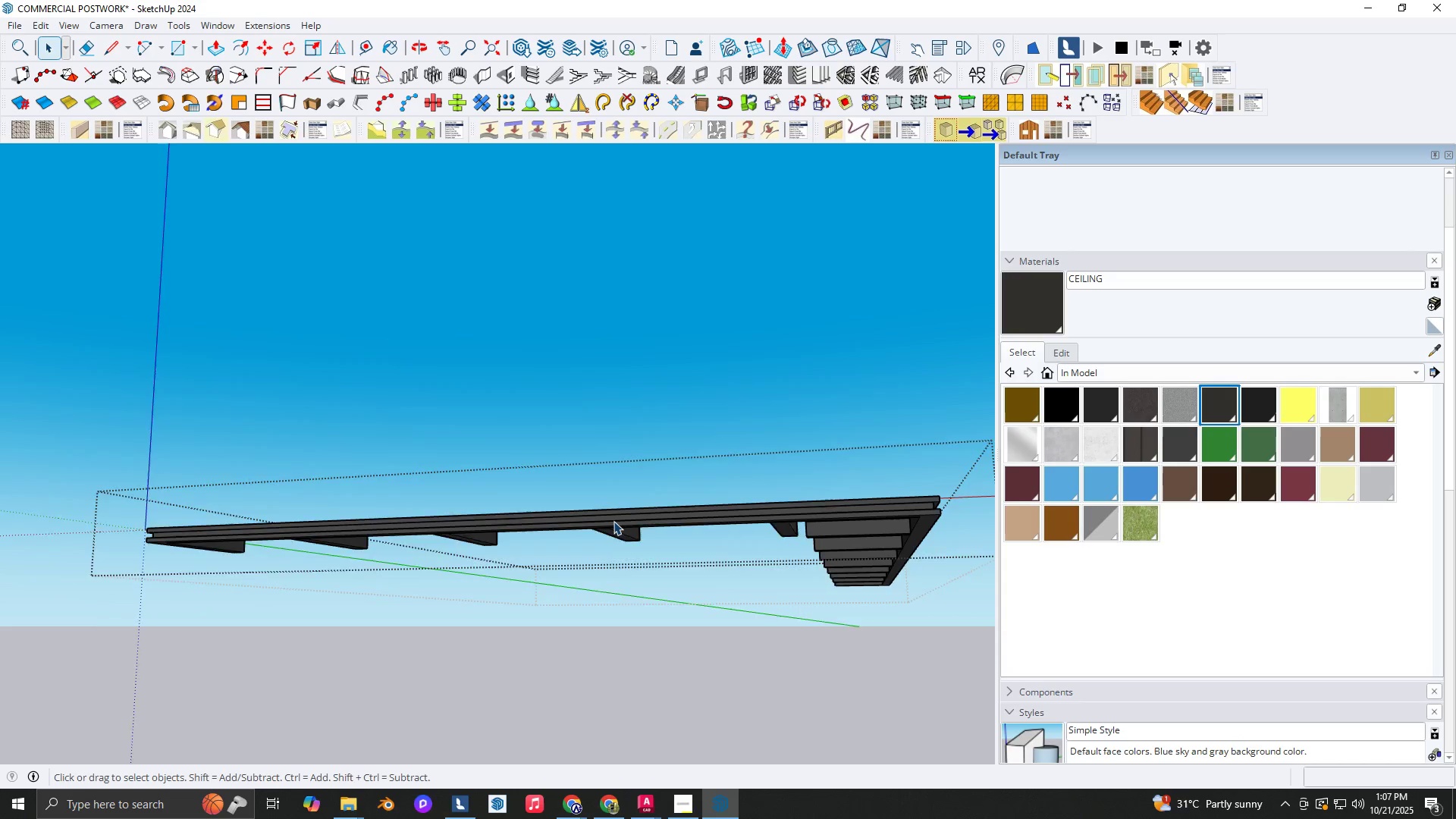 
key(Escape)
 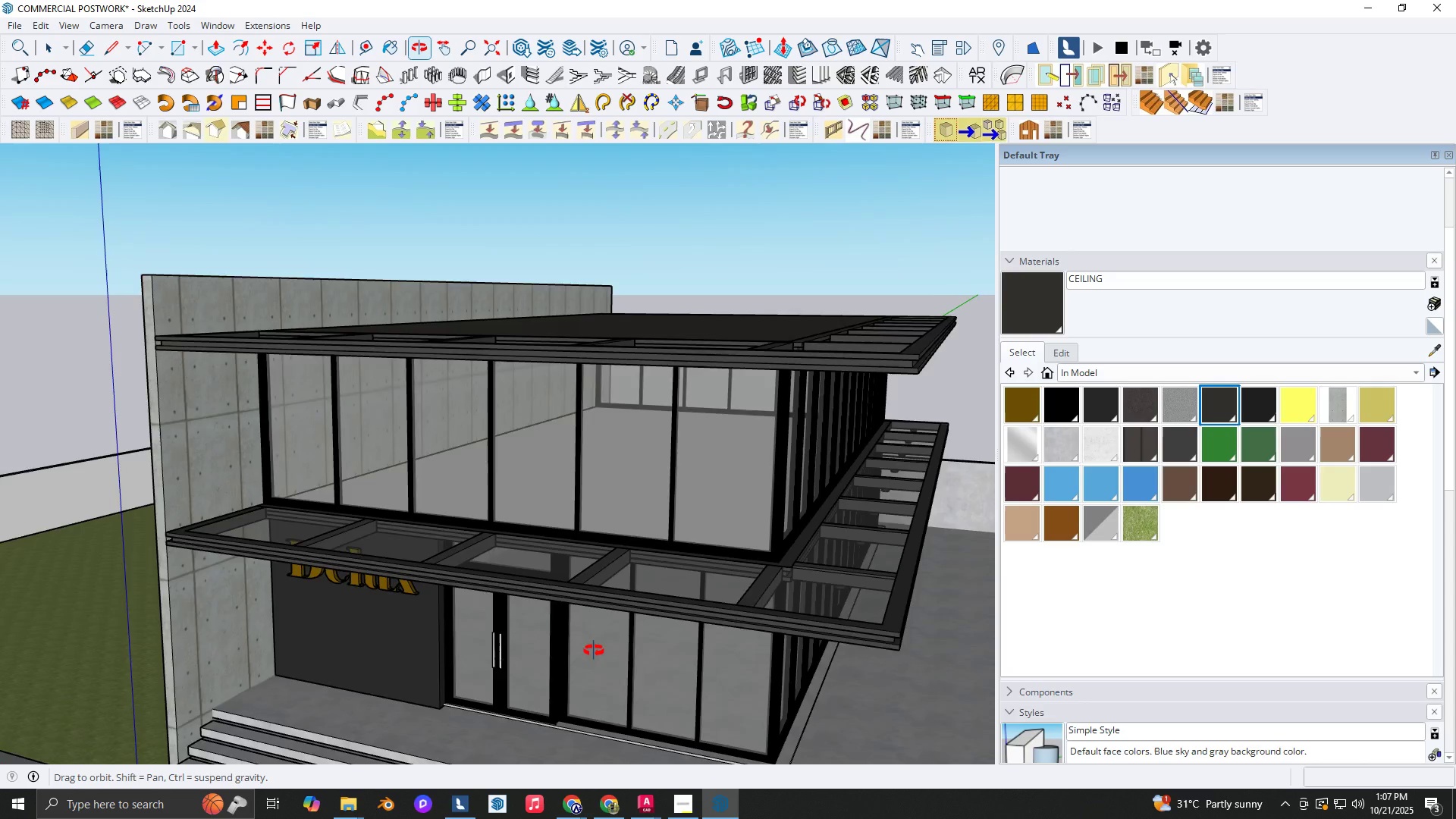 
scroll: coordinate [595, 663], scroll_direction: down, amount: 1.0
 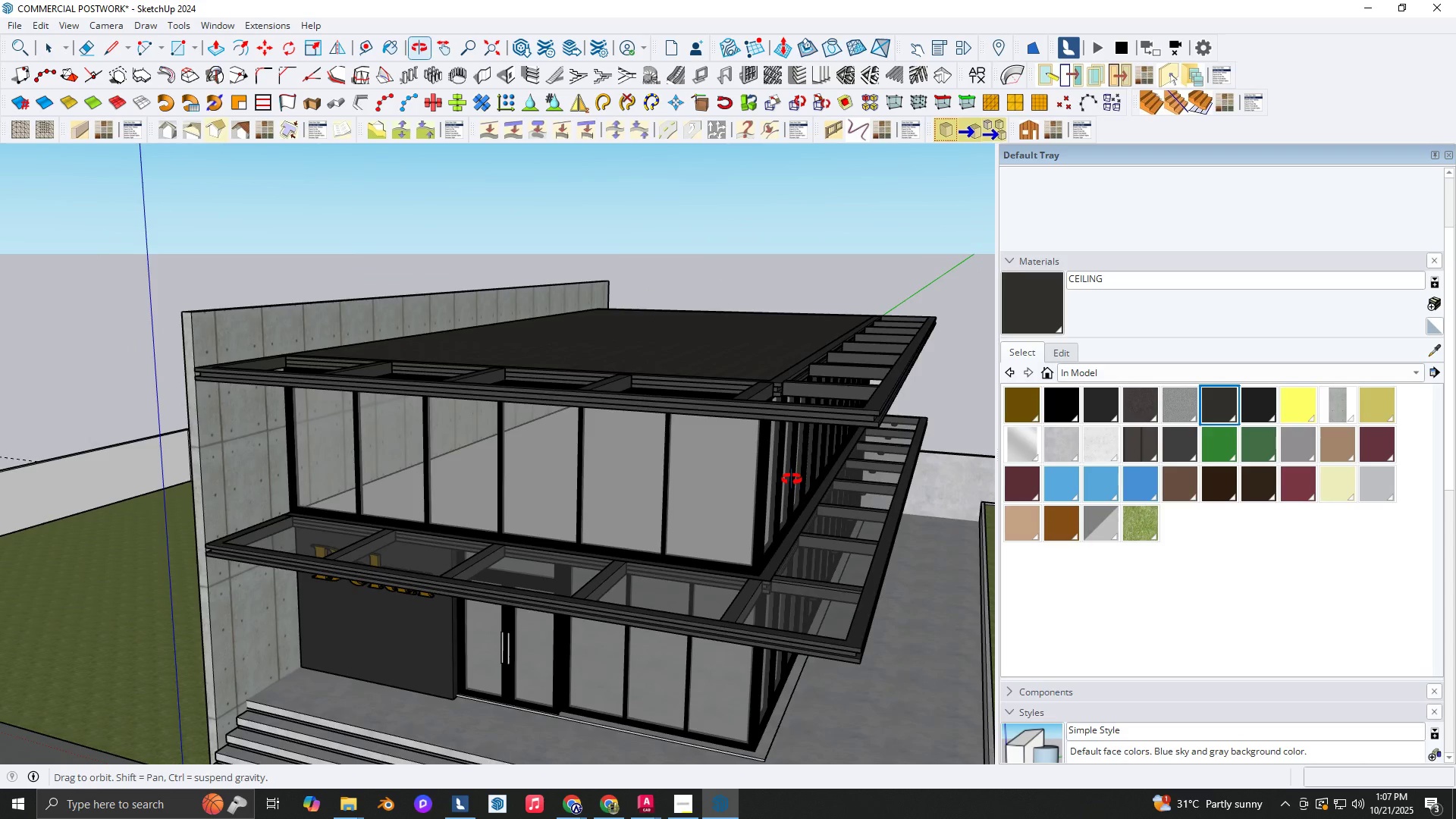 
key(Shift+ShiftLeft)
 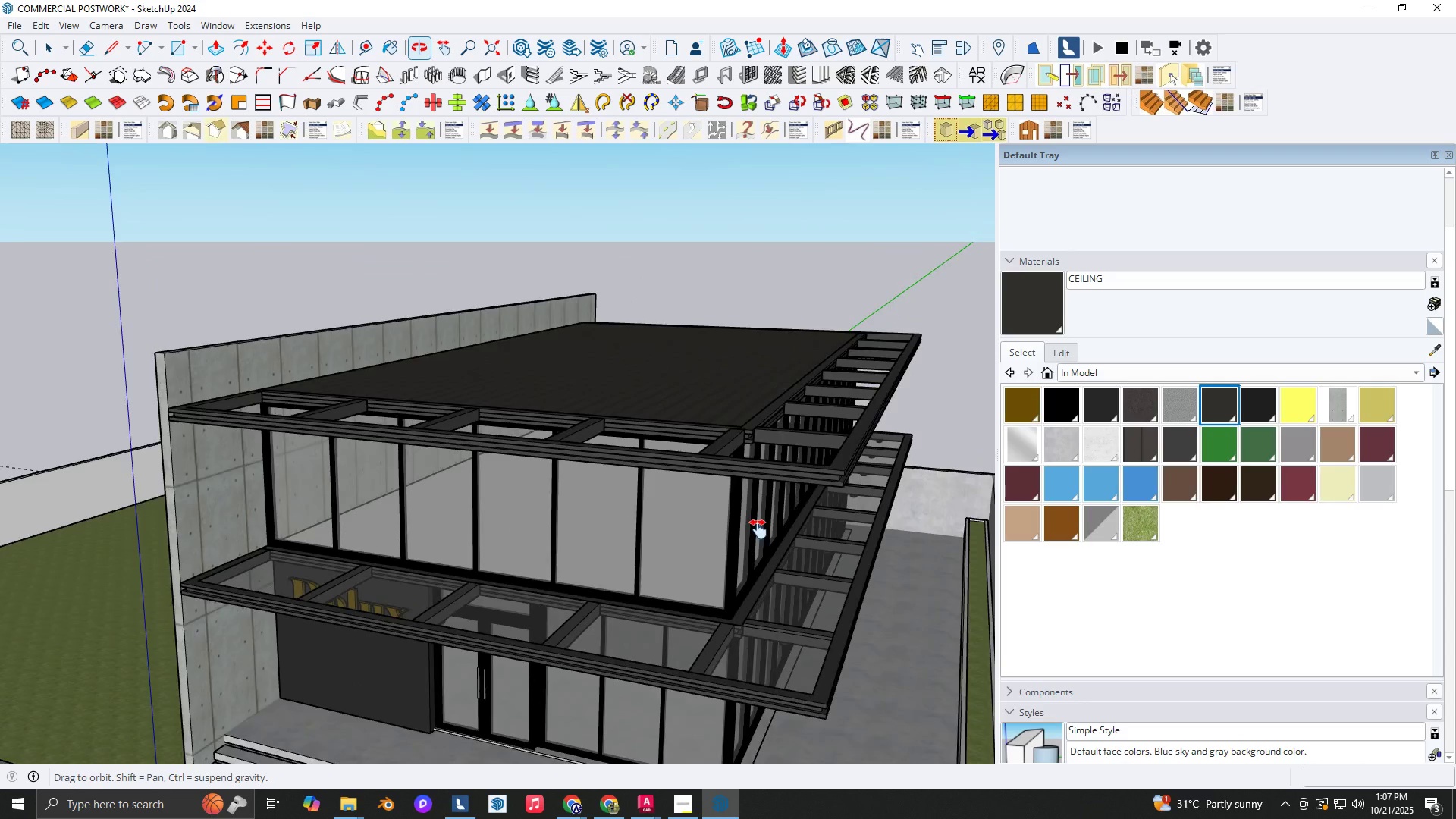 
scroll: coordinate [758, 529], scroll_direction: up, amount: 1.0
 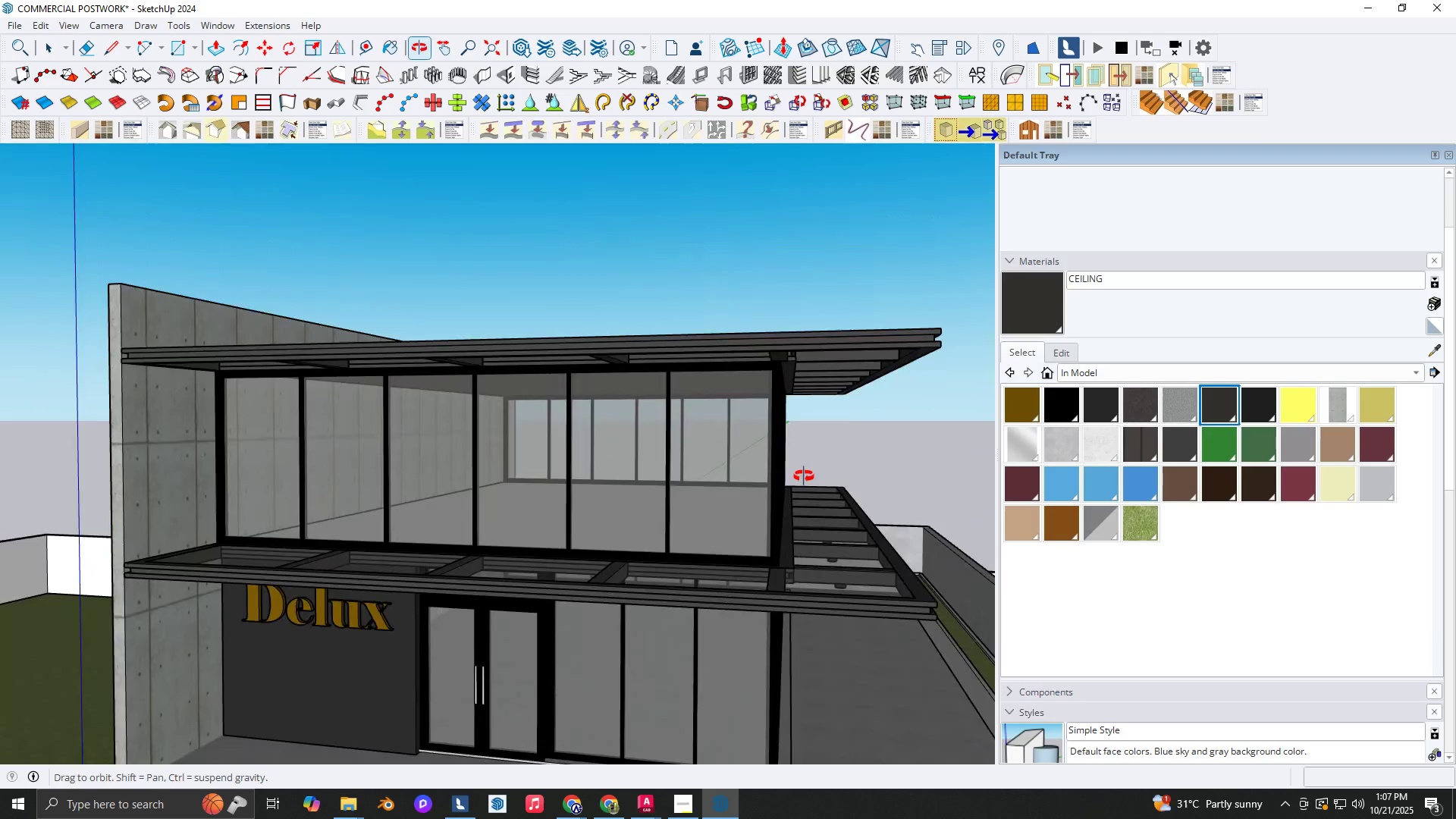 
scroll: coordinate [802, 479], scroll_direction: down, amount: 1.0
 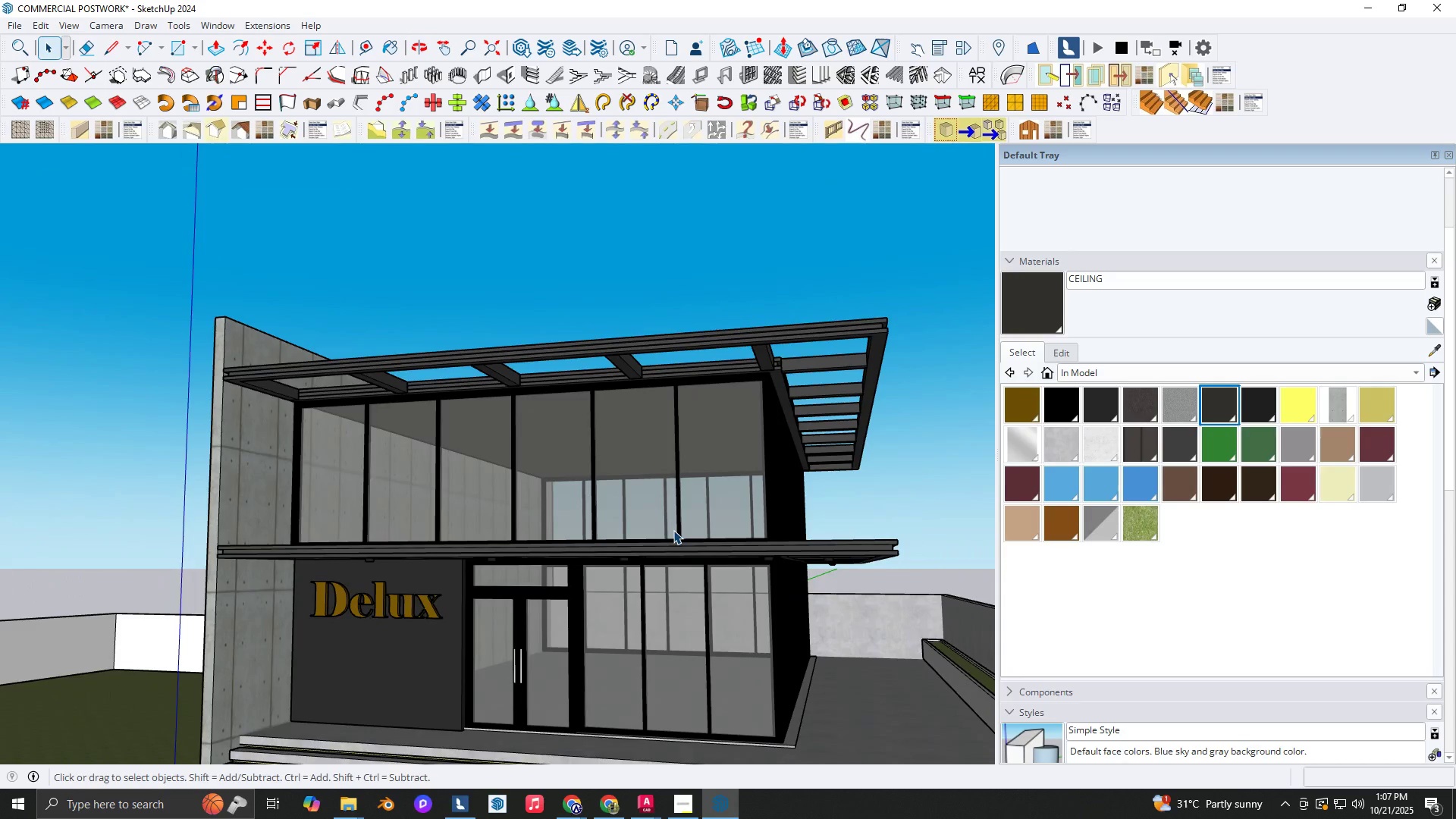 
hold_key(key=ShiftLeft, duration=0.54)
 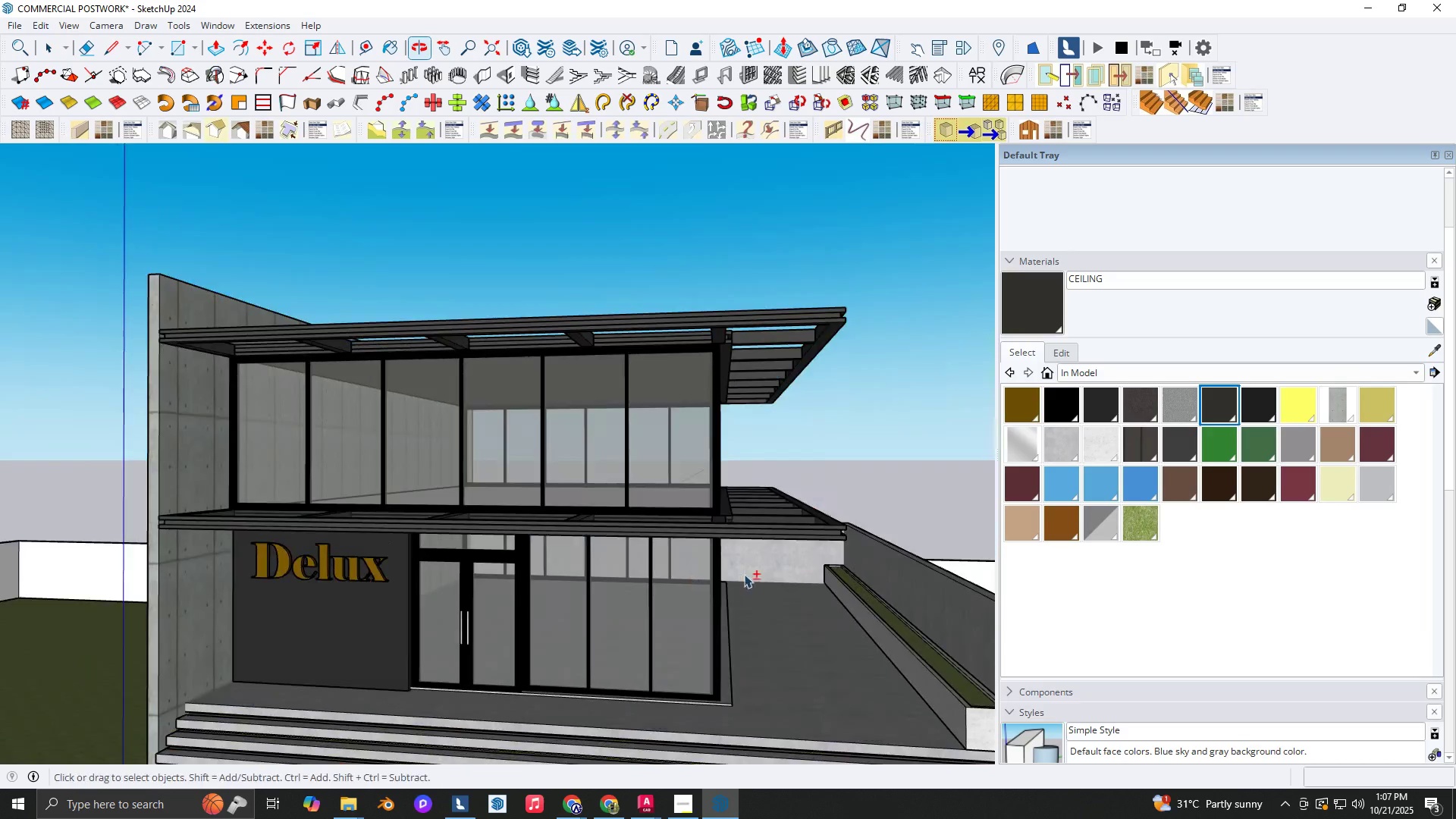 
hold_key(key=ShiftLeft, duration=0.43)
 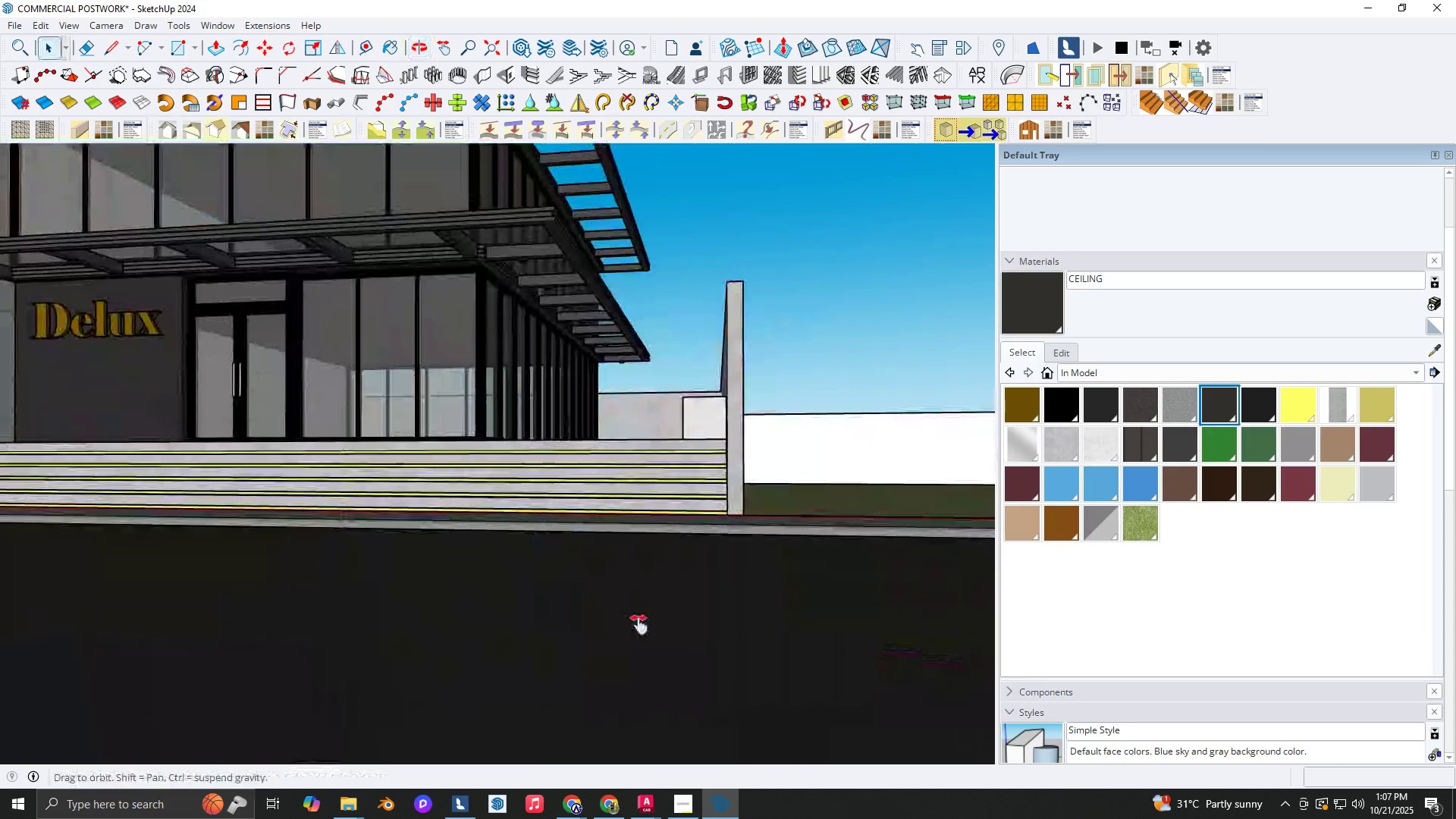 
hold_key(key=ShiftLeft, duration=0.3)
 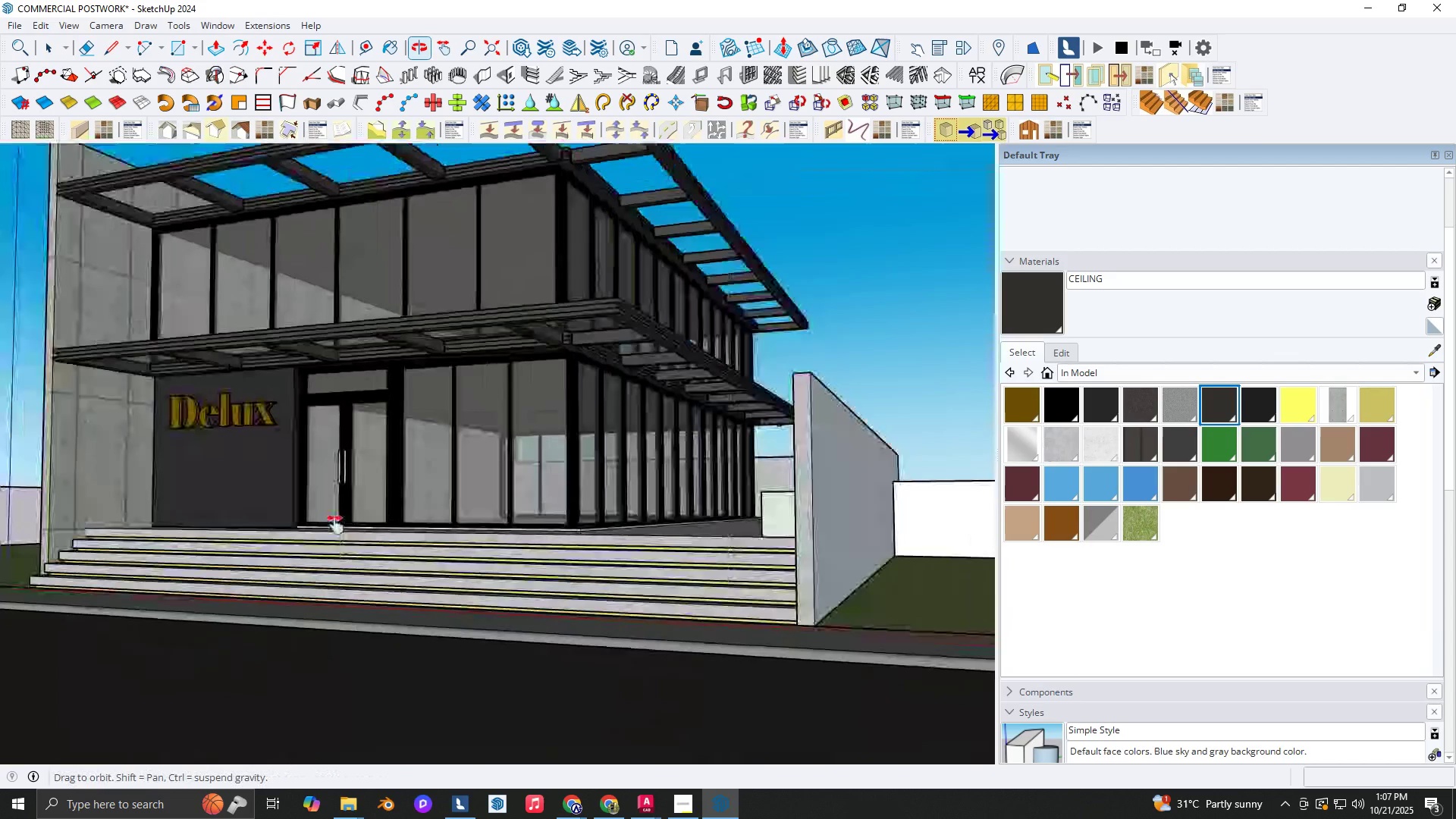 
hold_key(key=ShiftLeft, duration=0.31)
 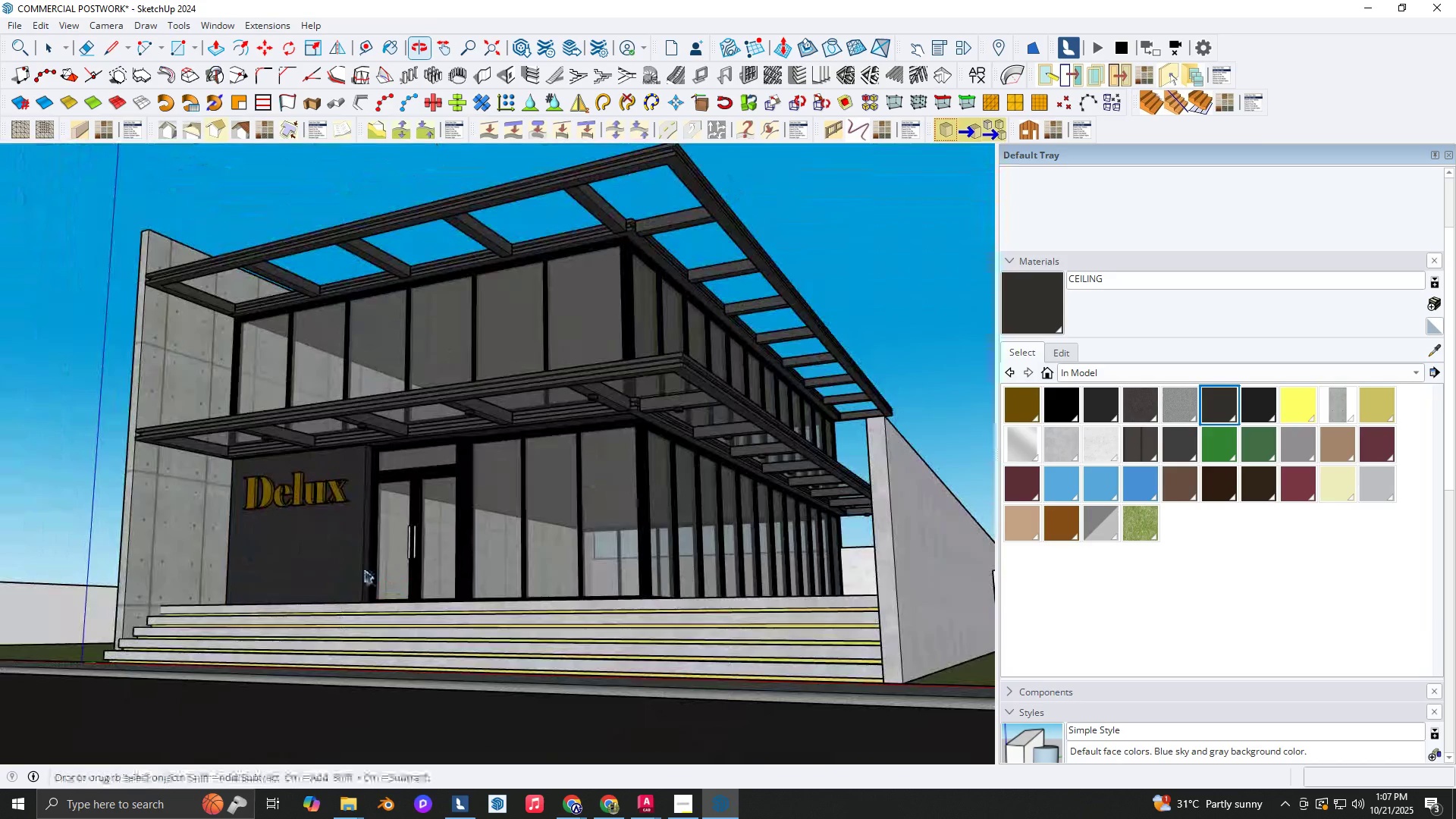 
key(Shift+ShiftLeft)
 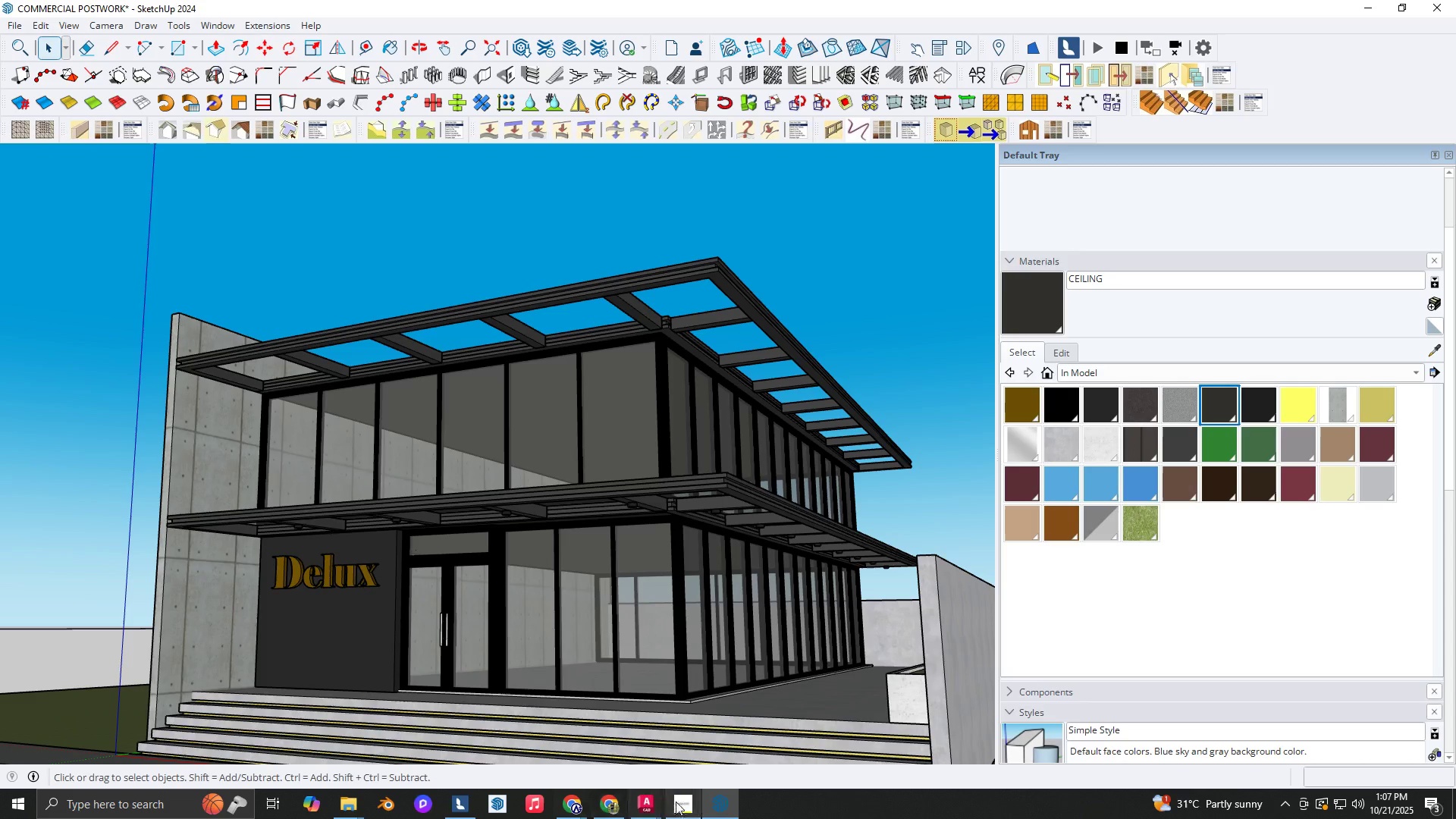 
left_click([678, 802])